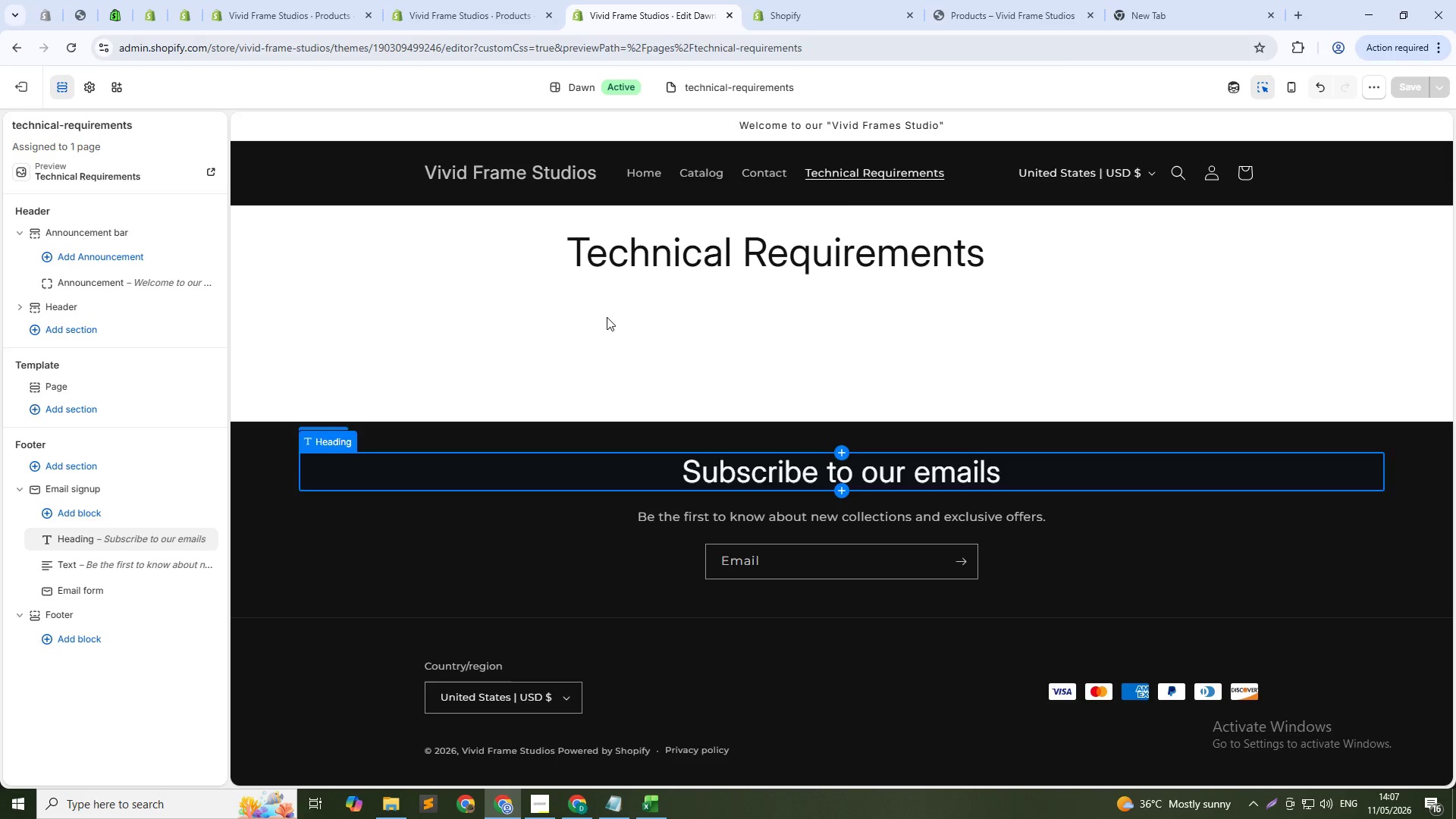 
wait(63.36)
 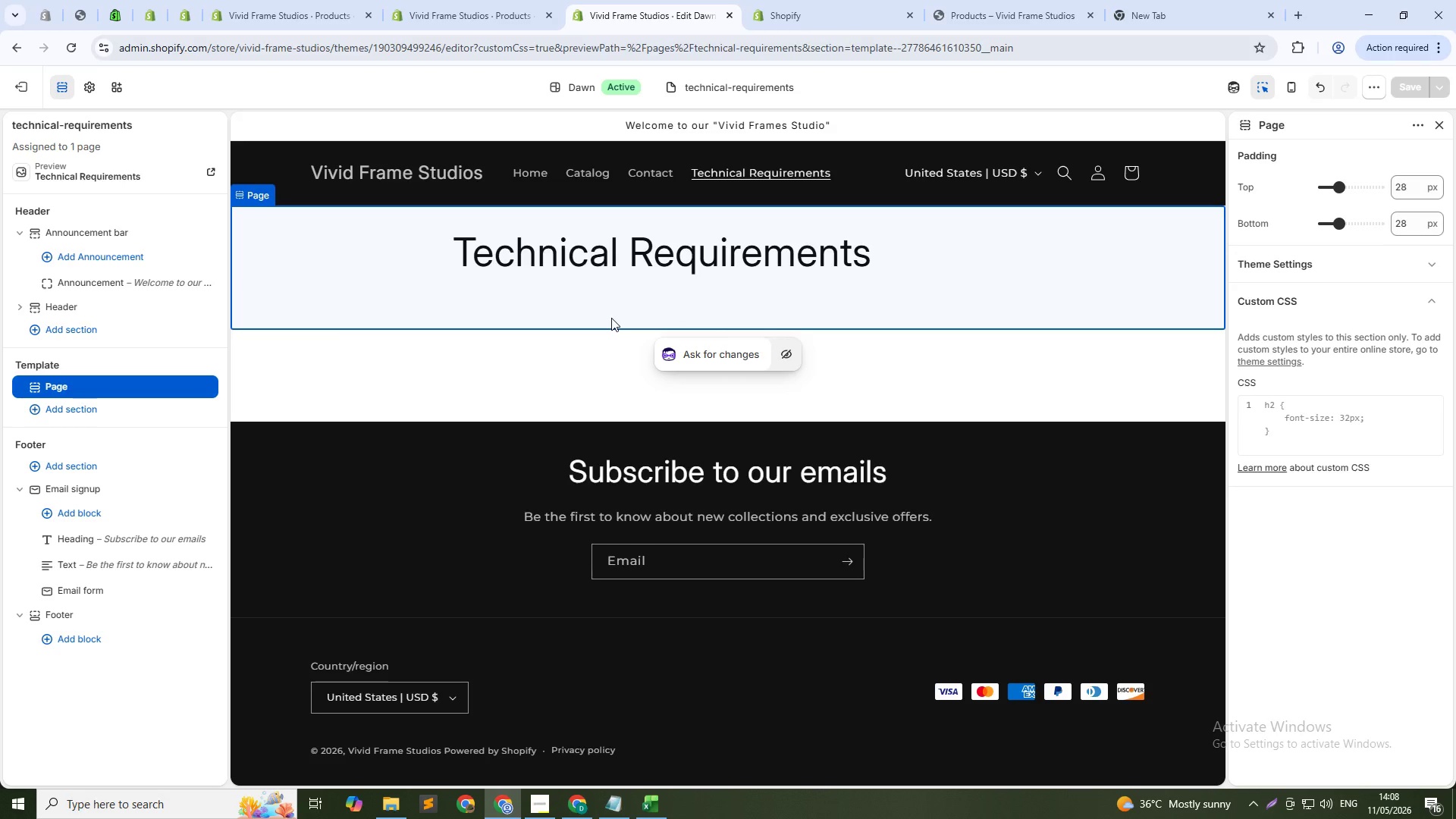 
scroll: coordinate [420, 480], scroll_direction: up, amount: 3.0
 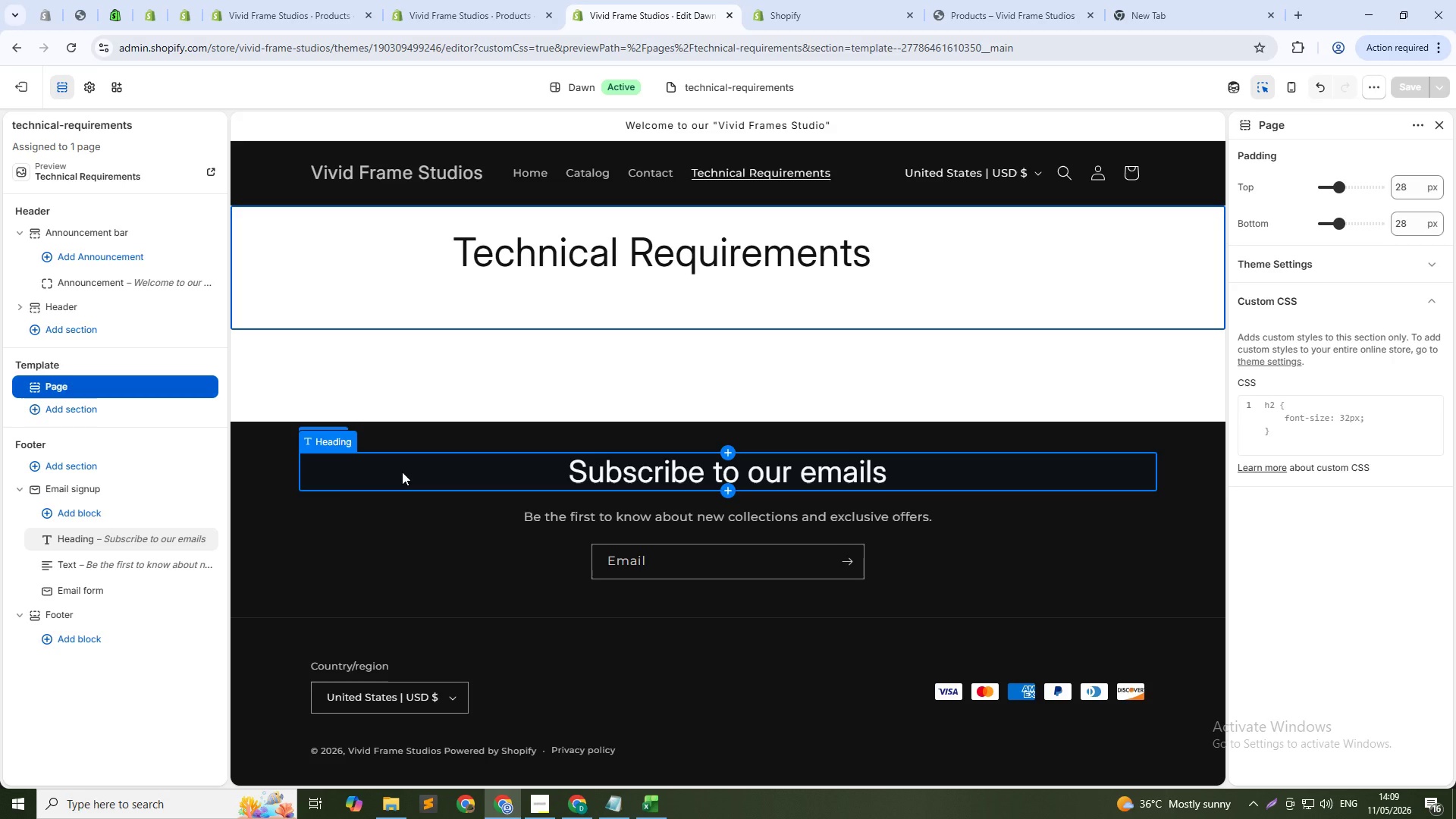 
wait(76.05)
 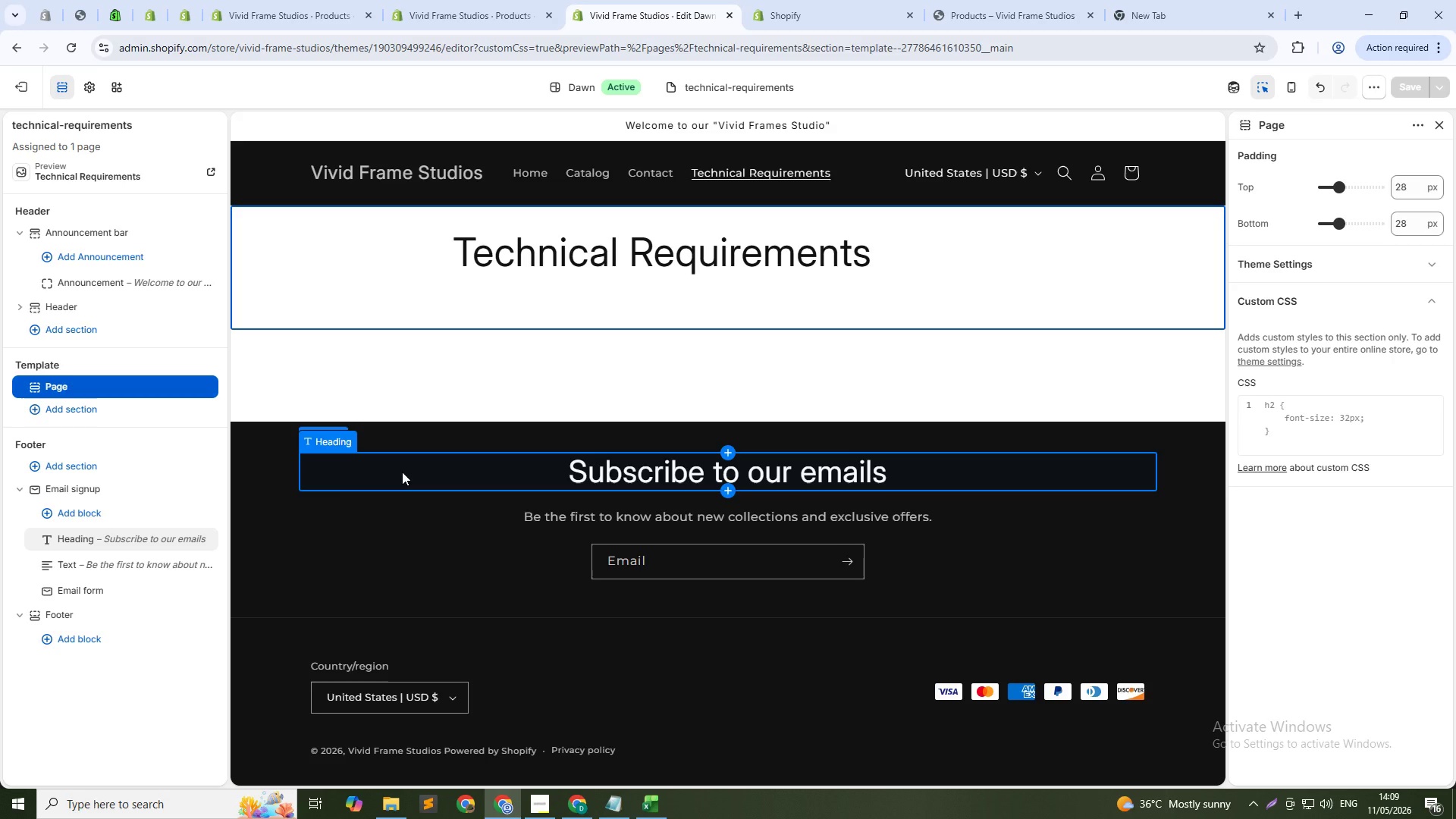 
scroll: coordinate [1062, 510], scroll_direction: up, amount: 5.0
 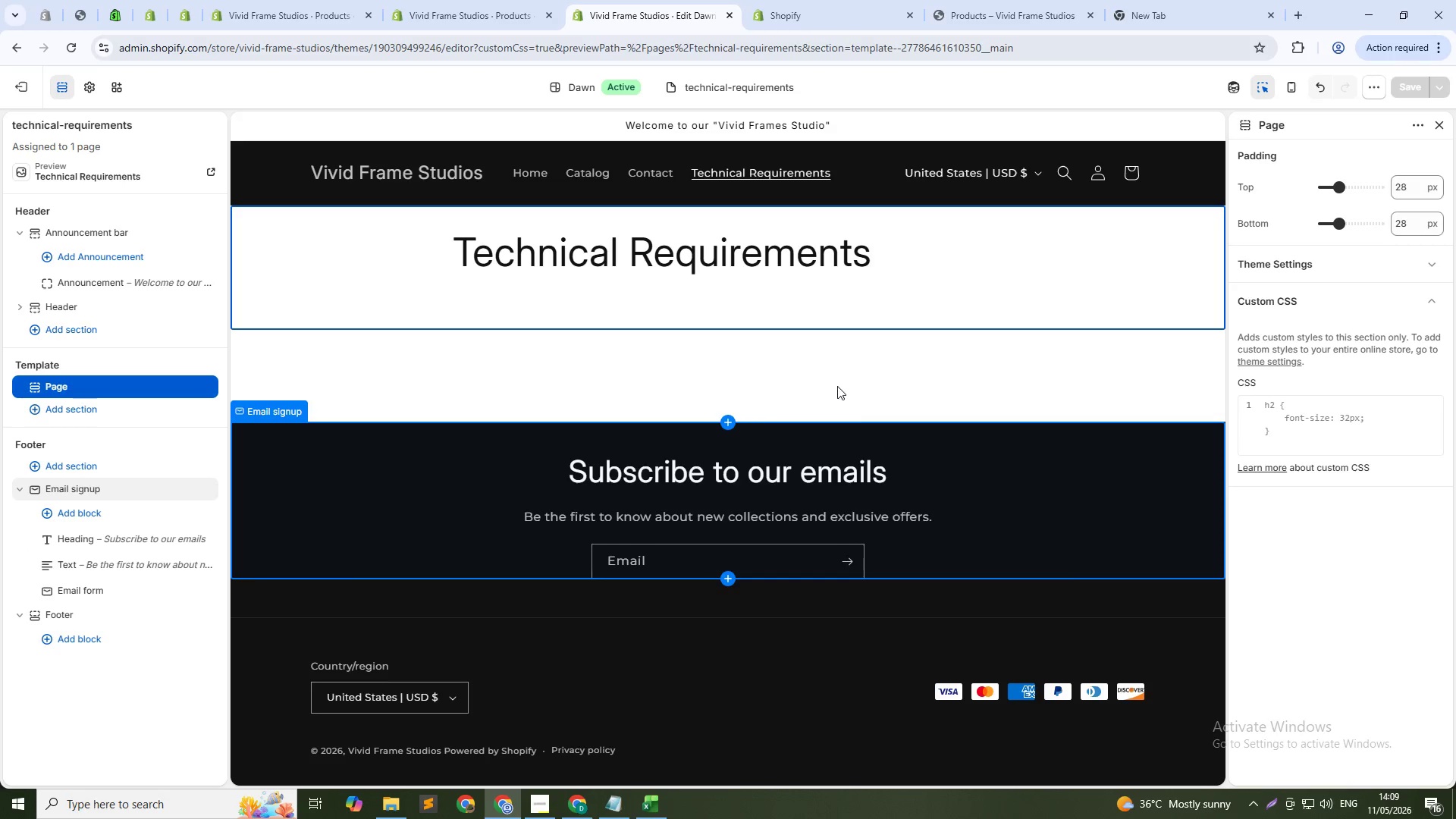 
left_click([835, 381])
 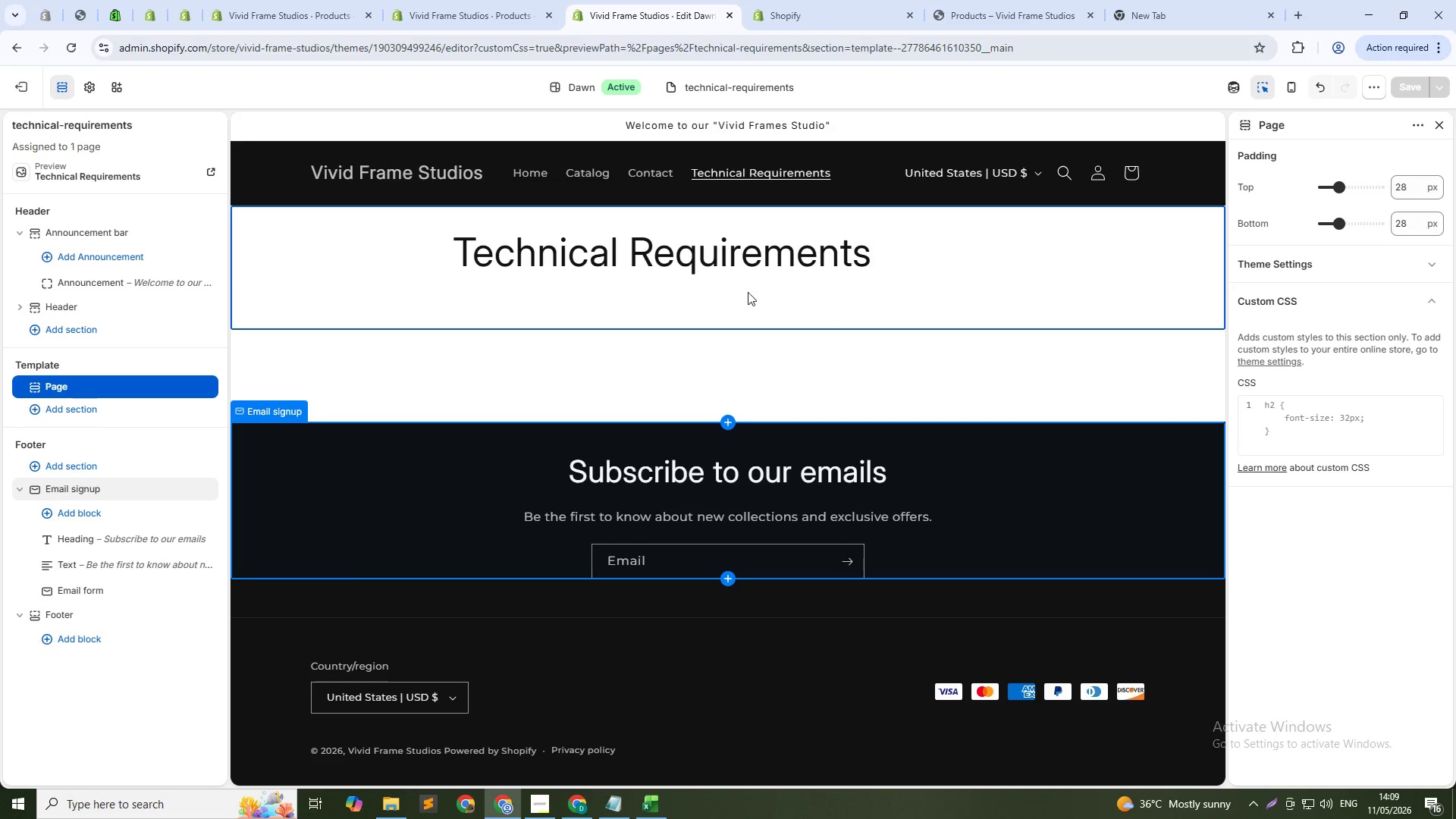 
left_click([742, 287])
 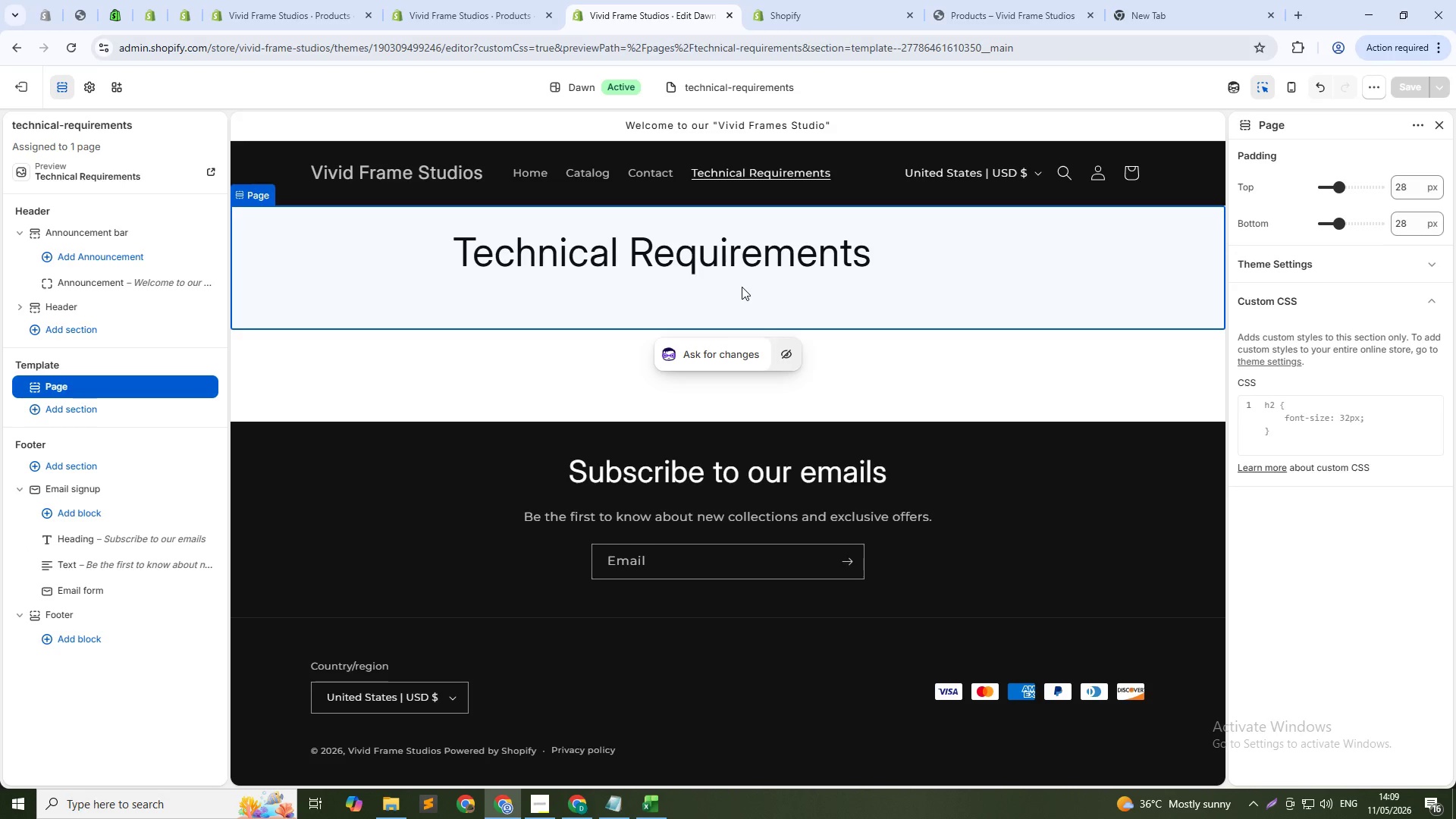 
scroll: coordinate [772, 387], scroll_direction: down, amount: 3.0
 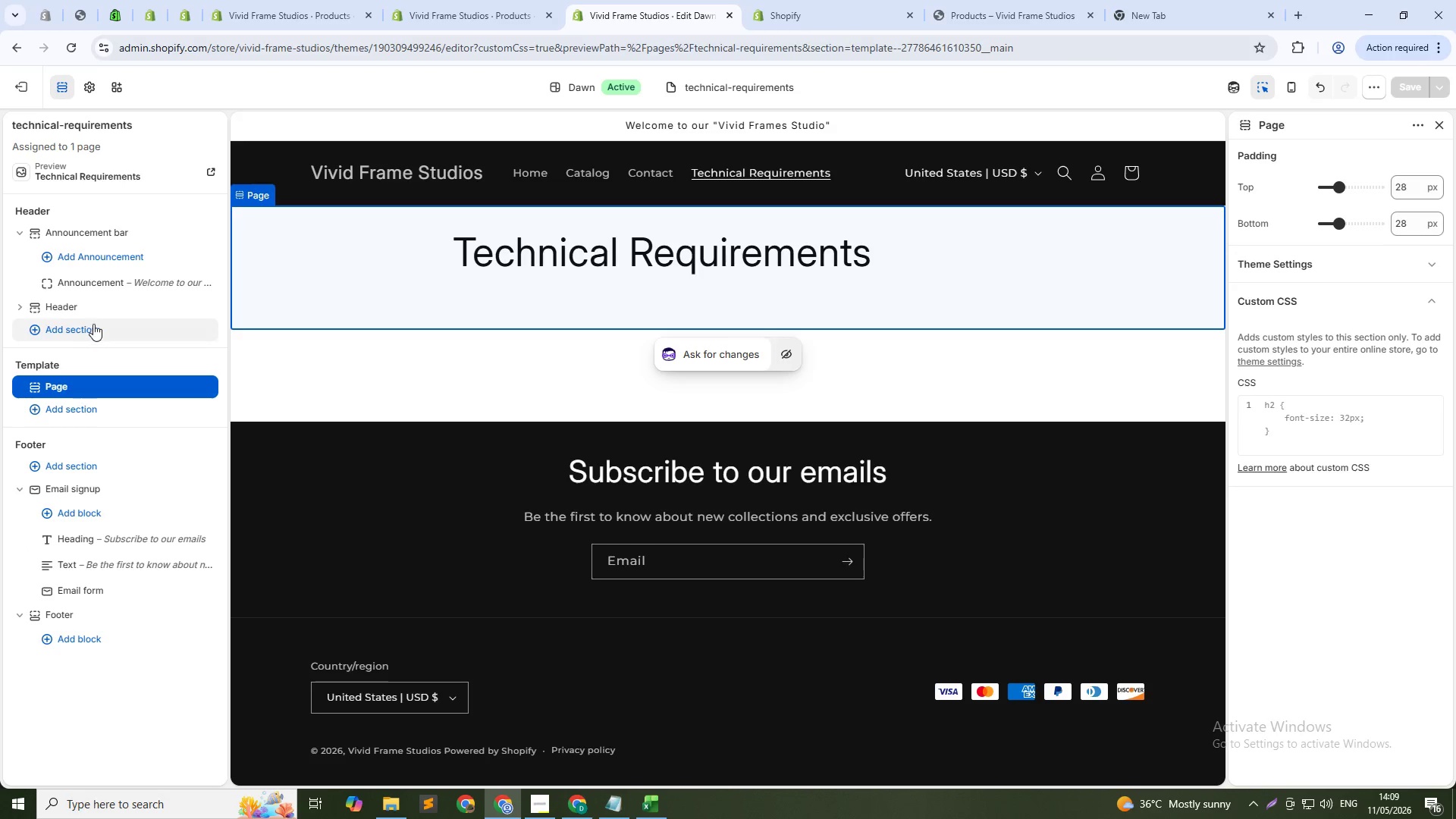 
left_click([83, 303])
 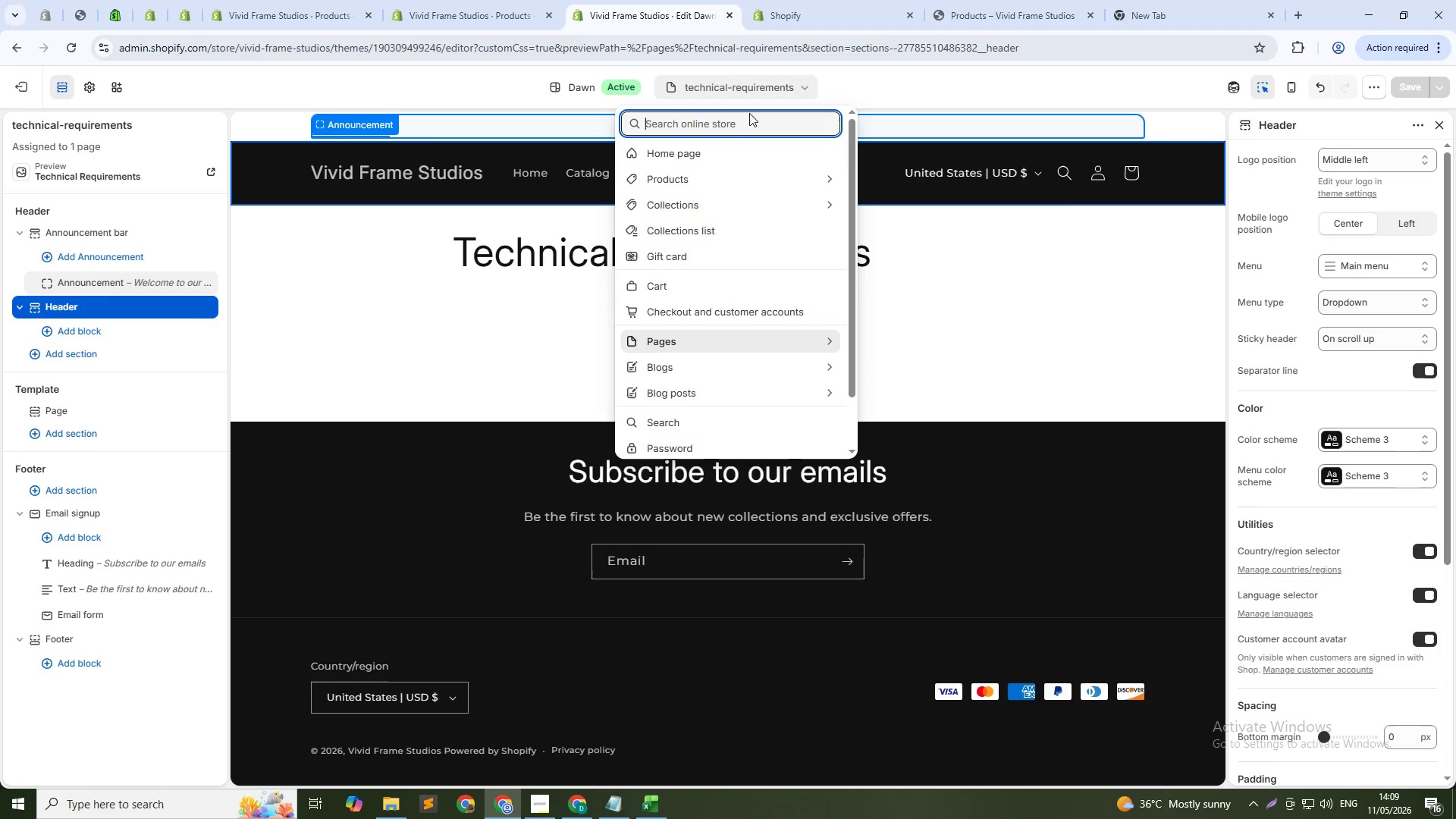 
left_click([688, 159])
 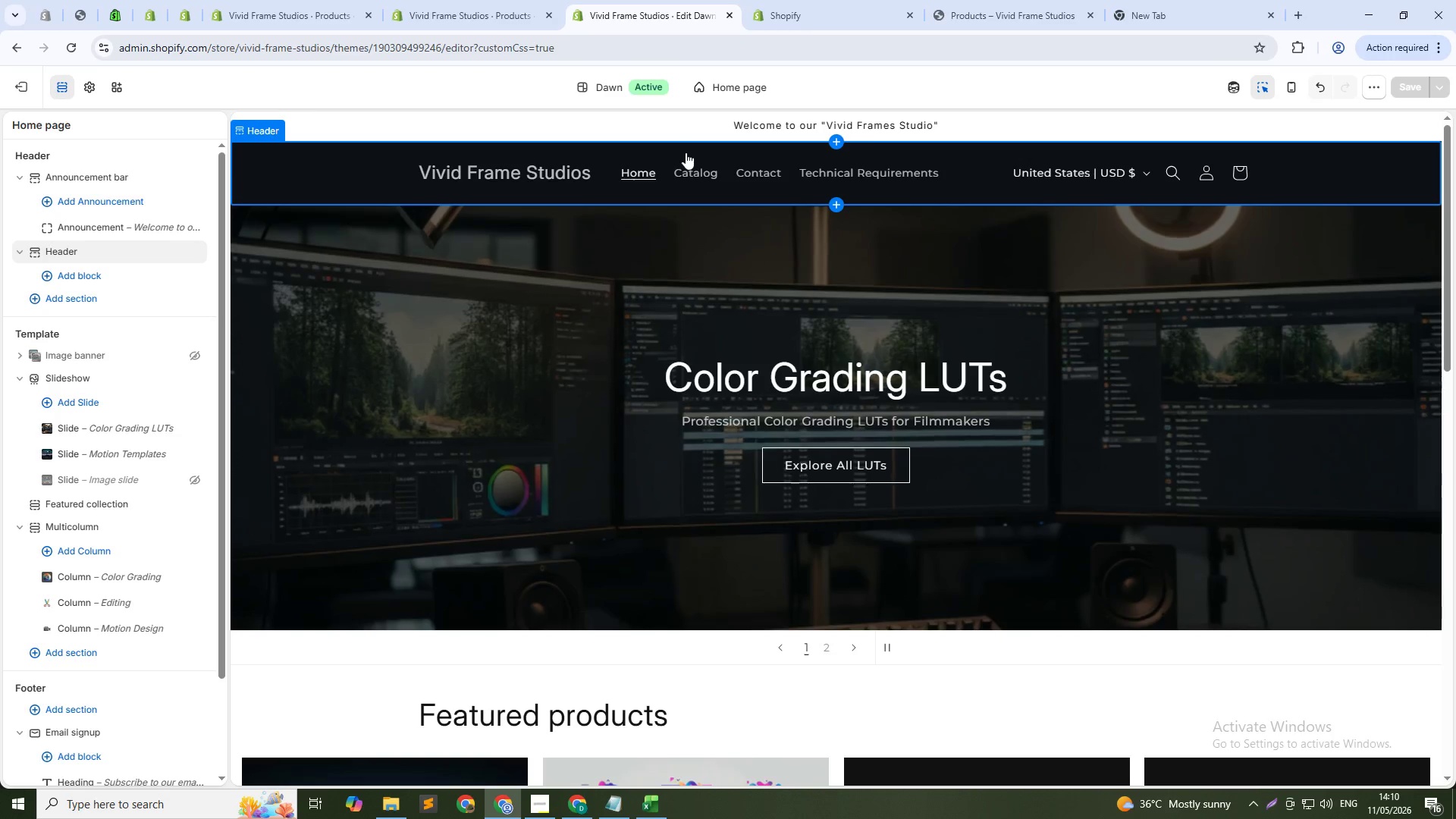 
wait(39.38)
 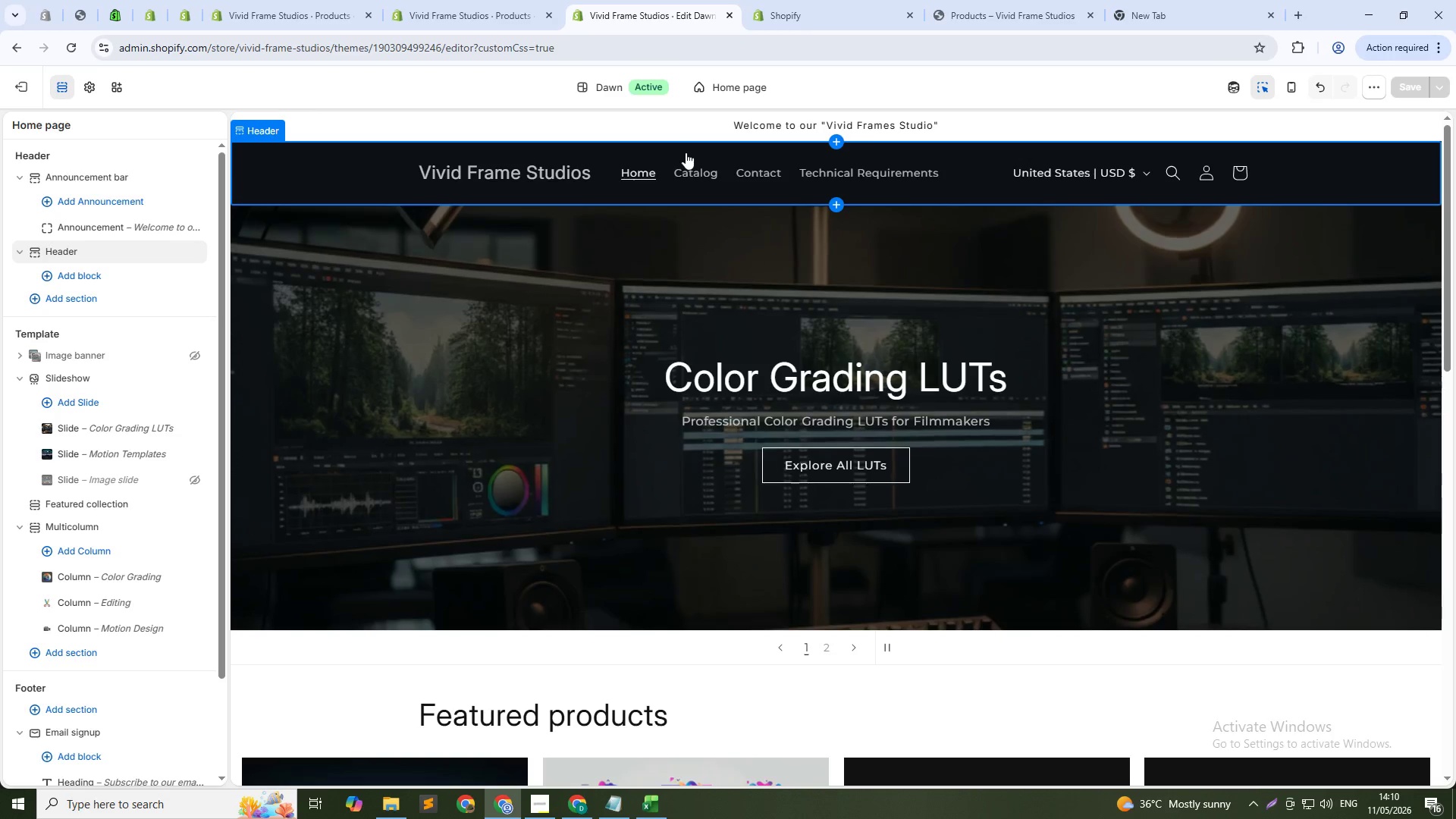 
scroll: coordinate [635, 482], scroll_direction: down, amount: 6.0
 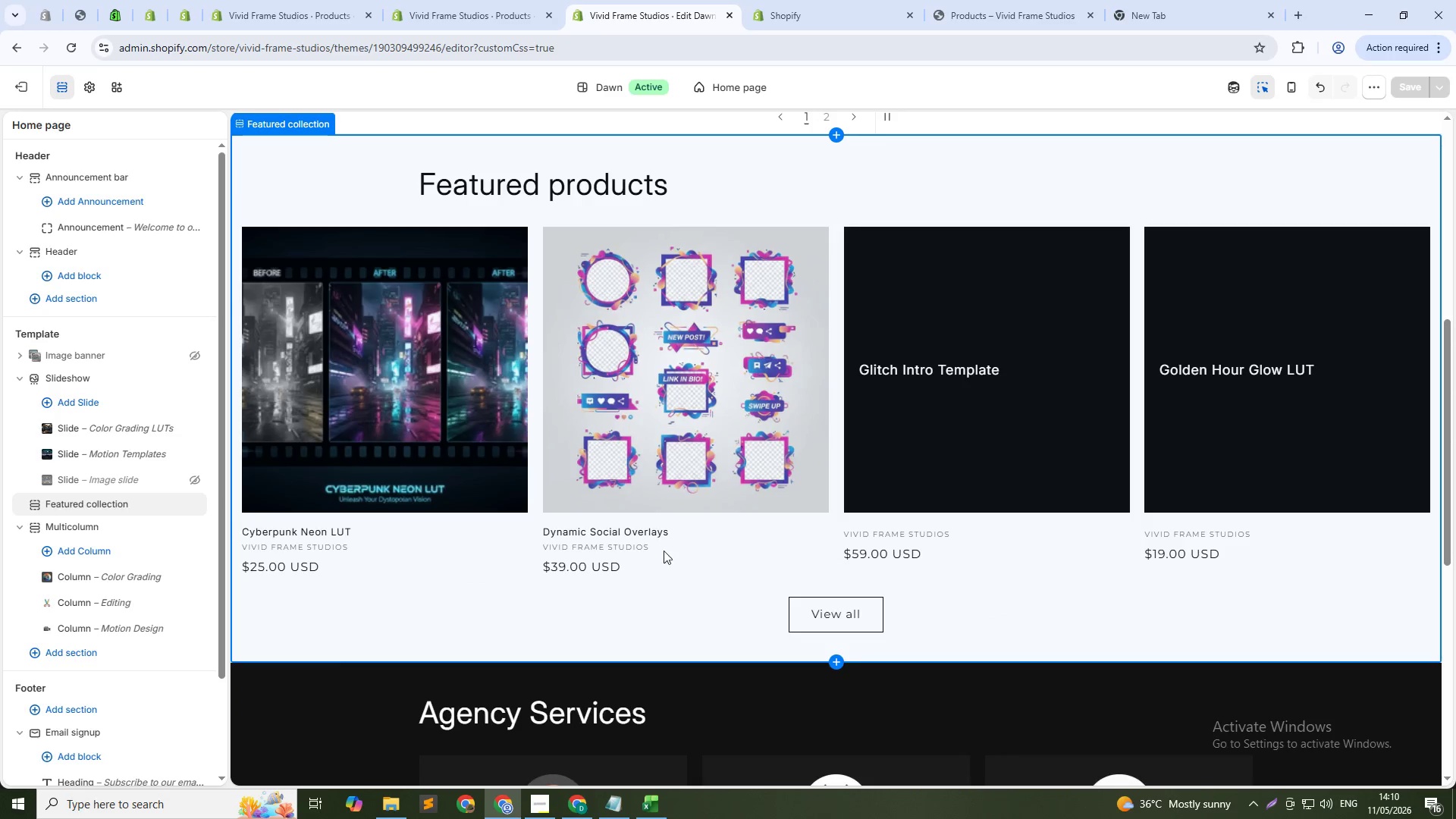 
left_click([302, 0])
 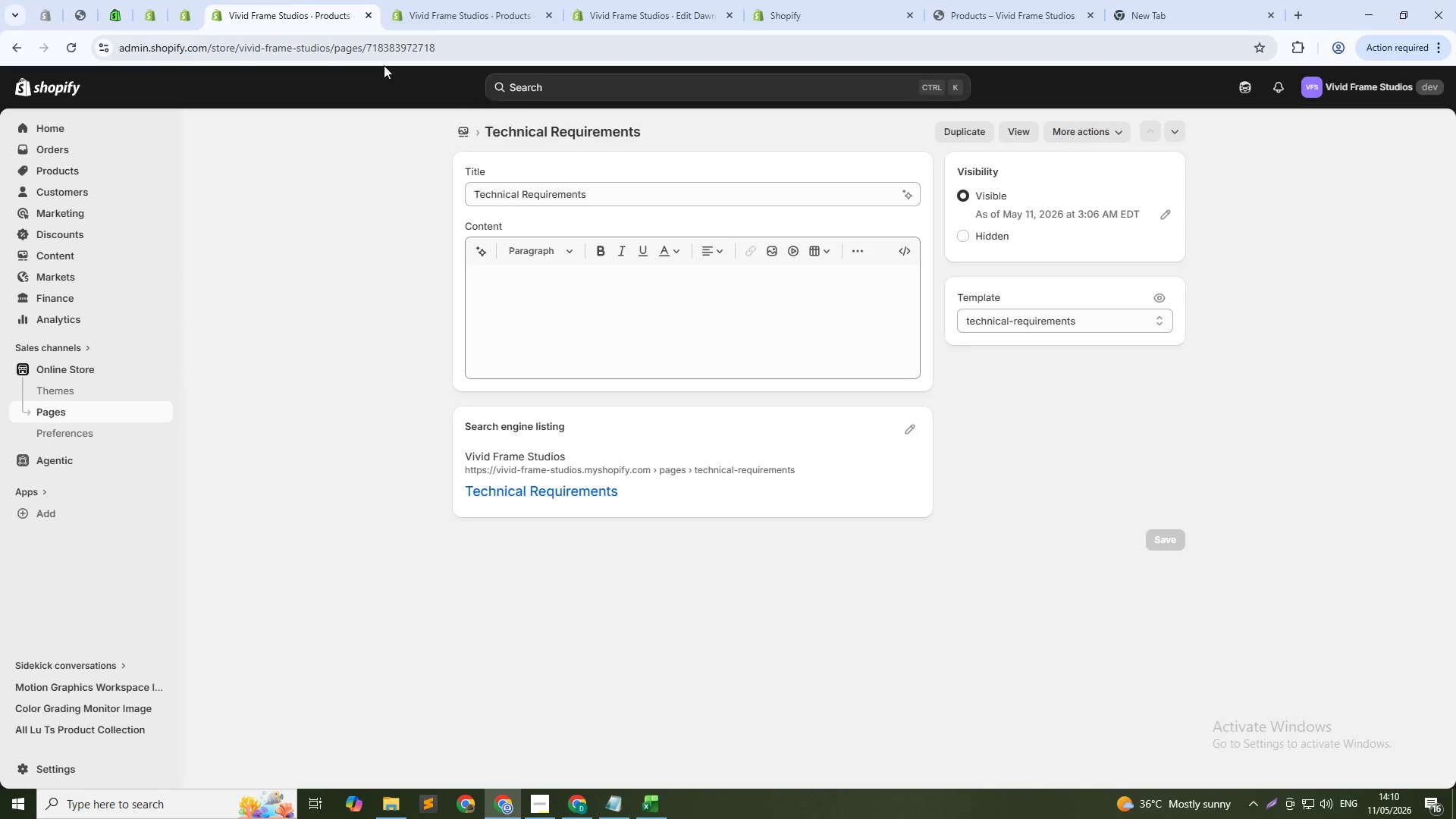 
left_click([452, 0])
 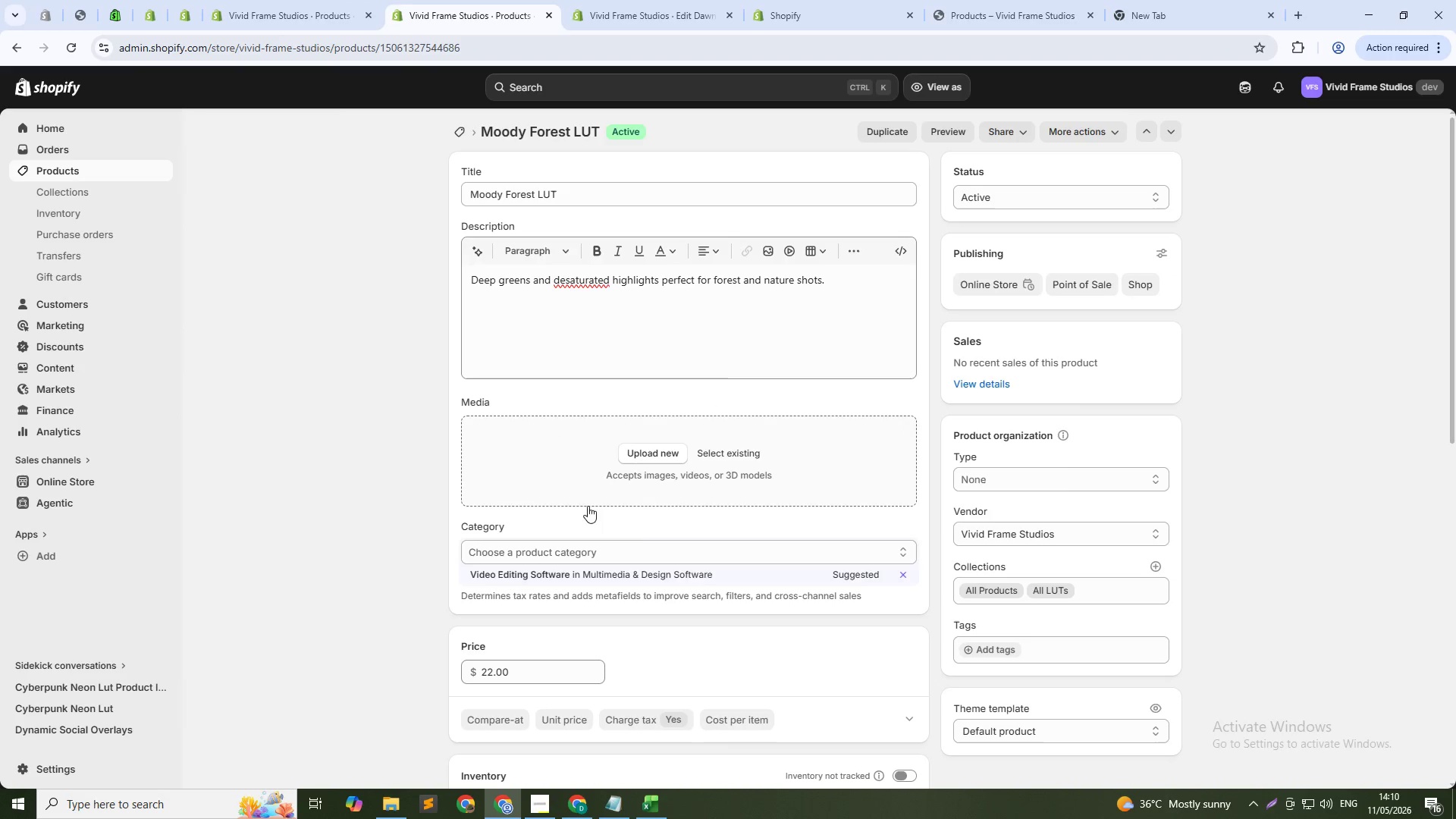 
scroll: coordinate [647, 516], scroll_direction: up, amount: 1.0
 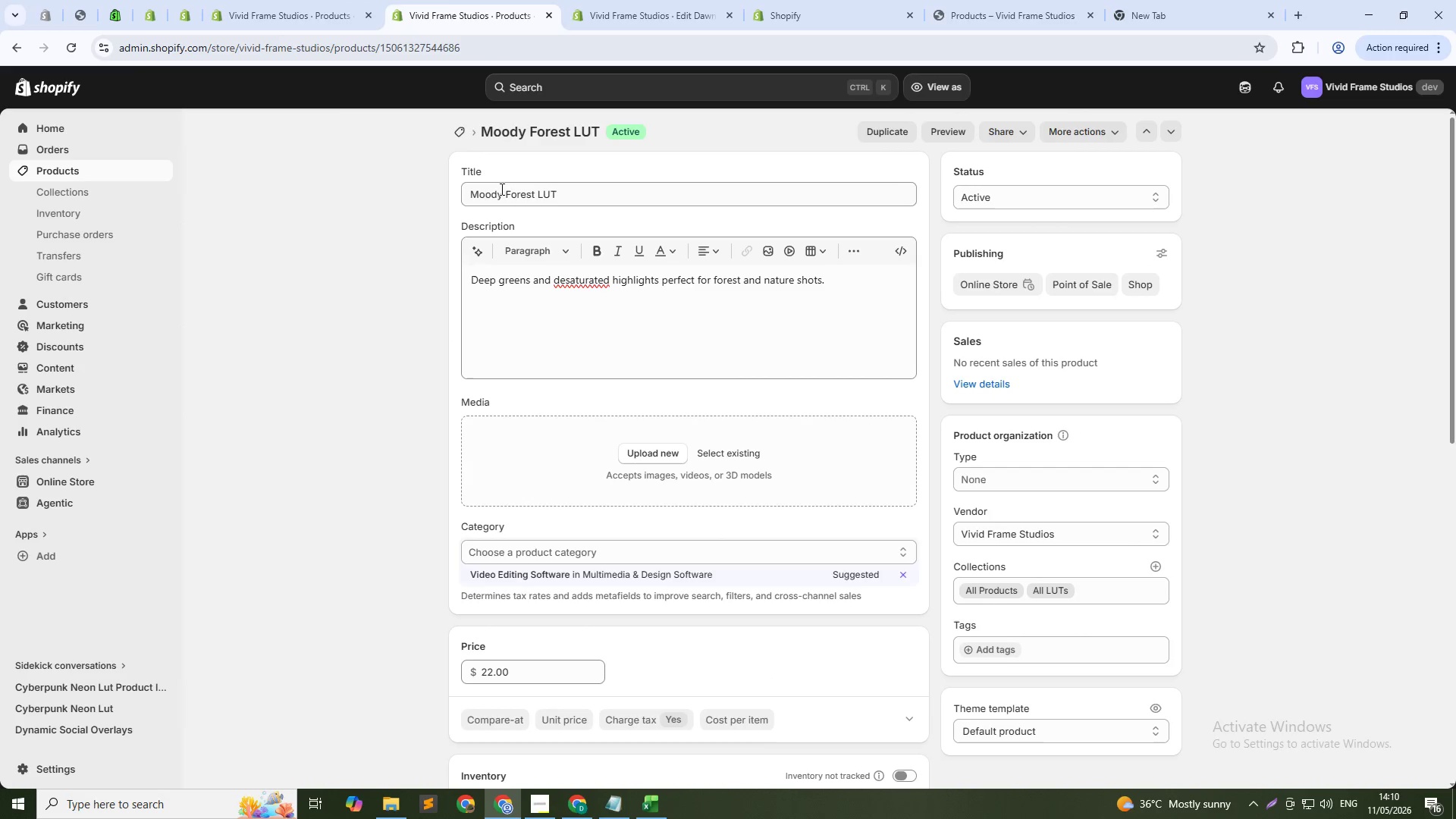 
double_click([500, 189])
 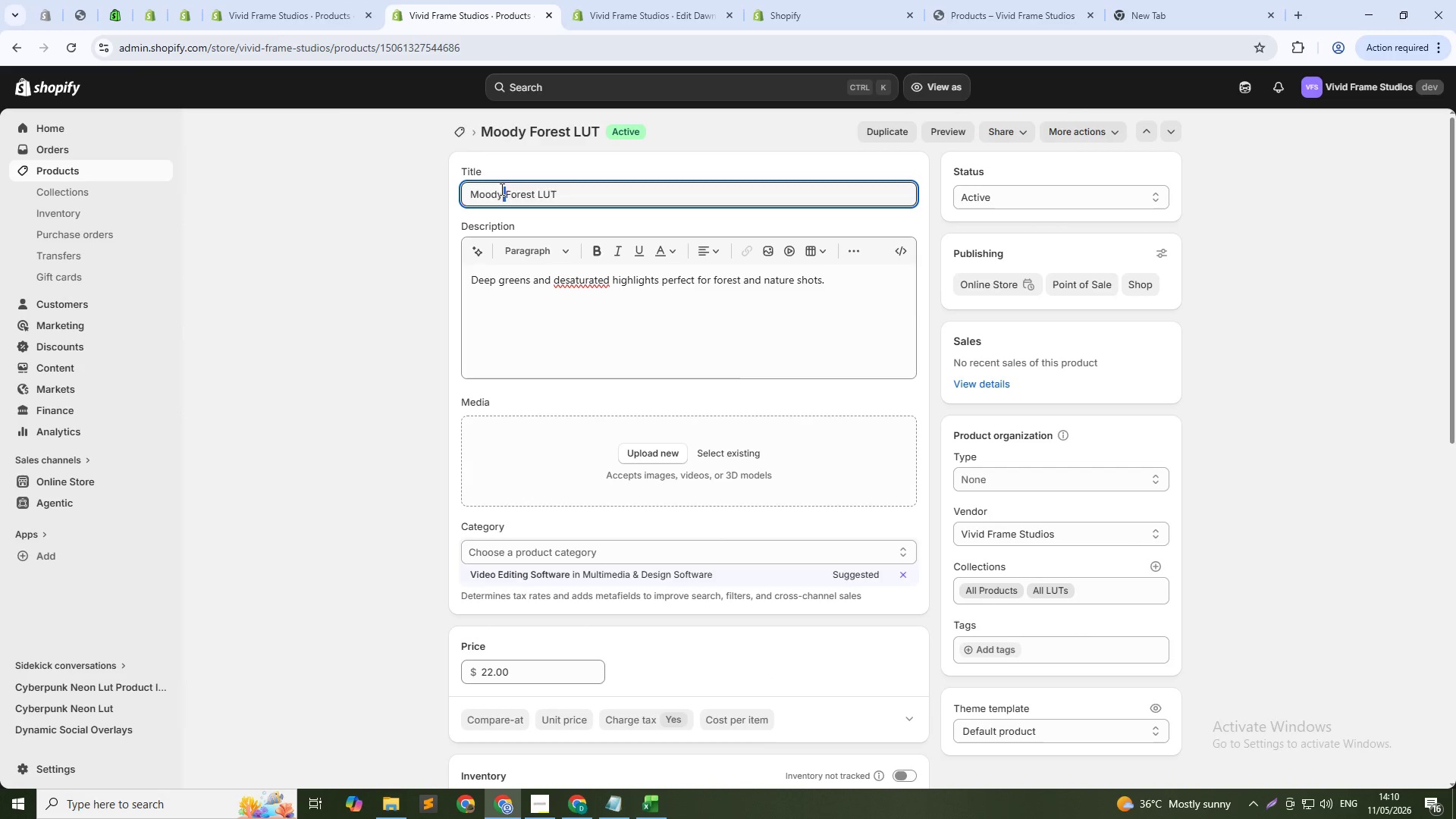 
triple_click([500, 189])
 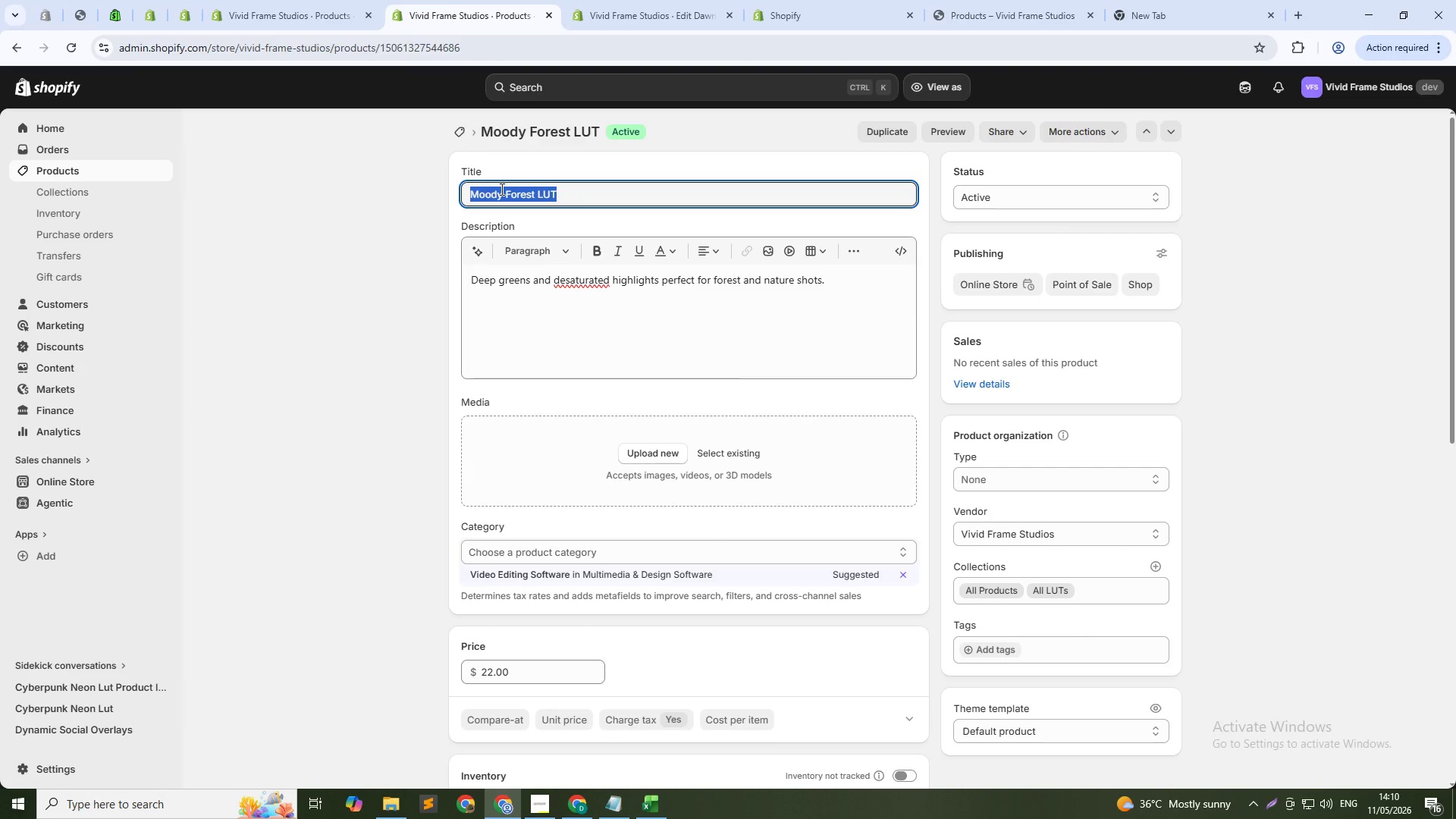 
key(Control+C)
 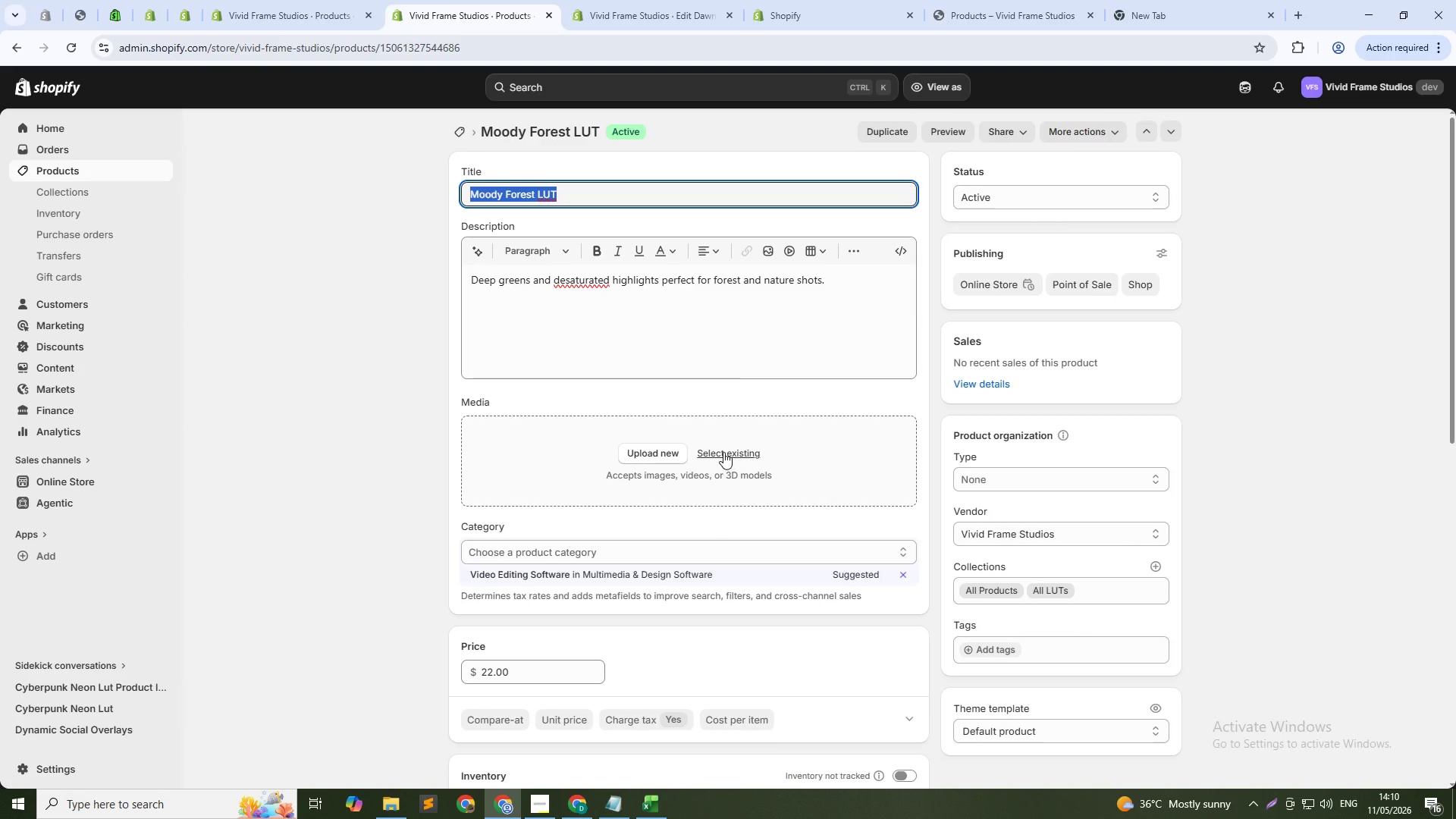 
left_click([723, 452])
 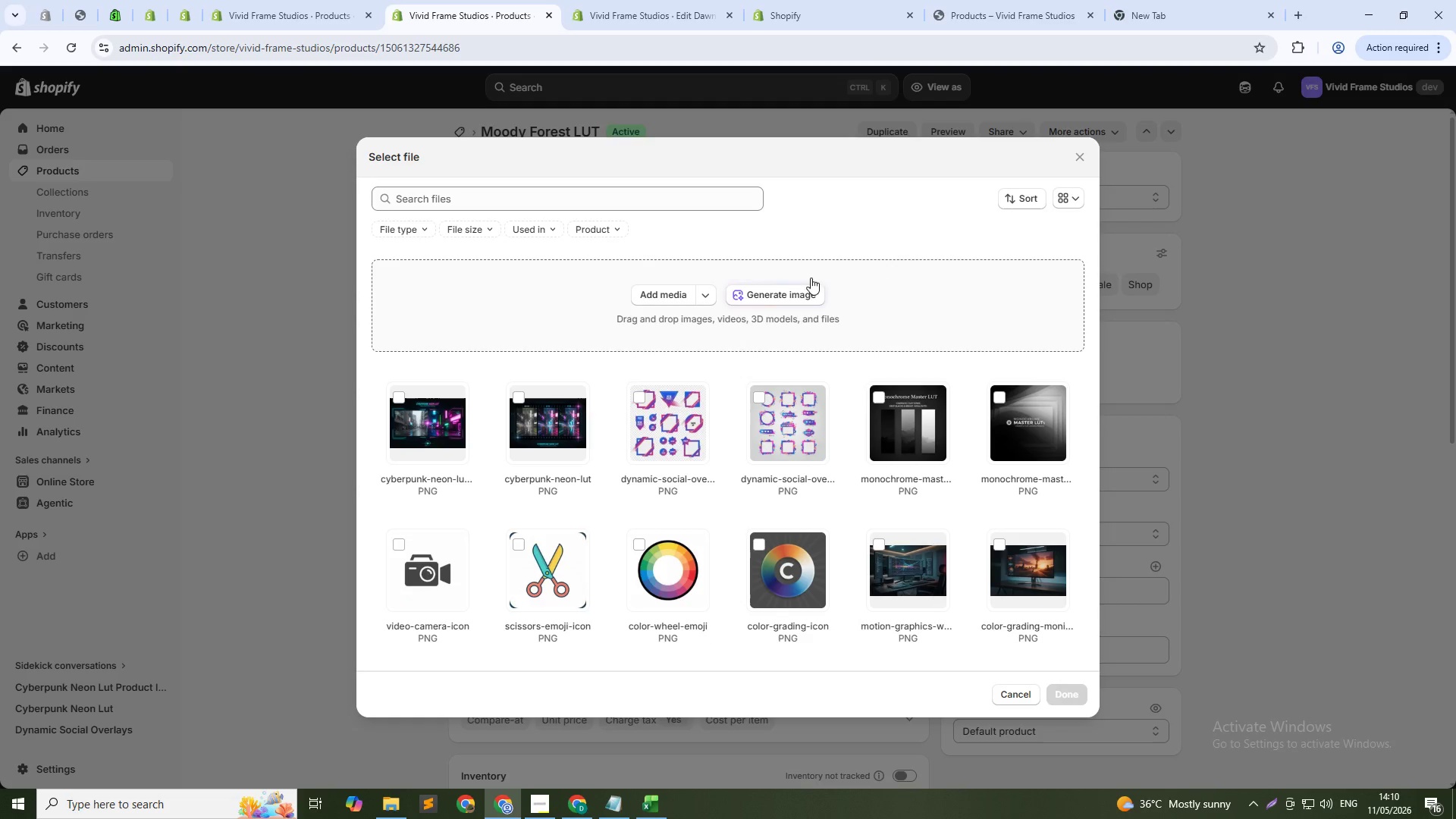 
left_click([802, 281])
 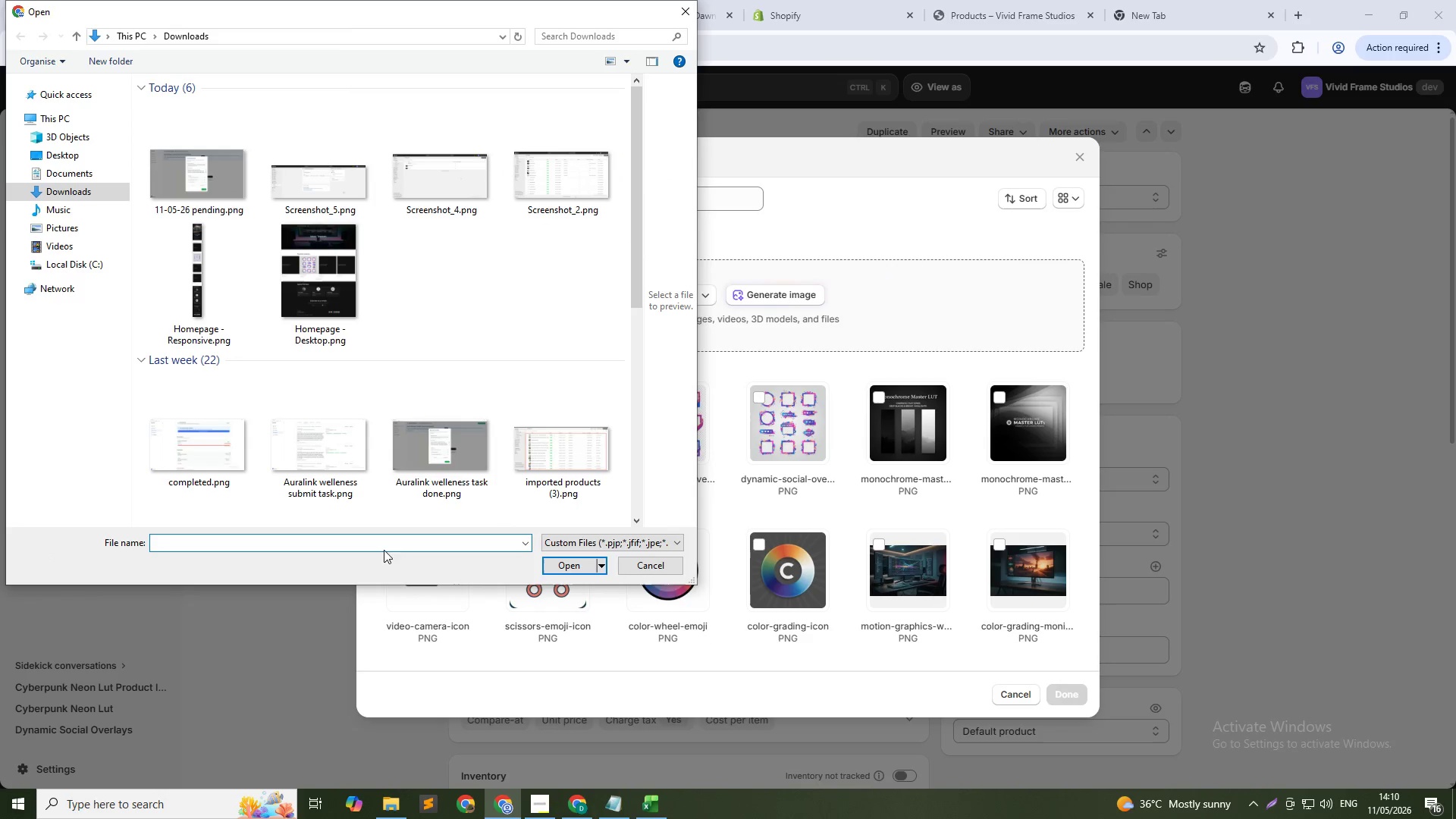 
left_click([689, 24])
 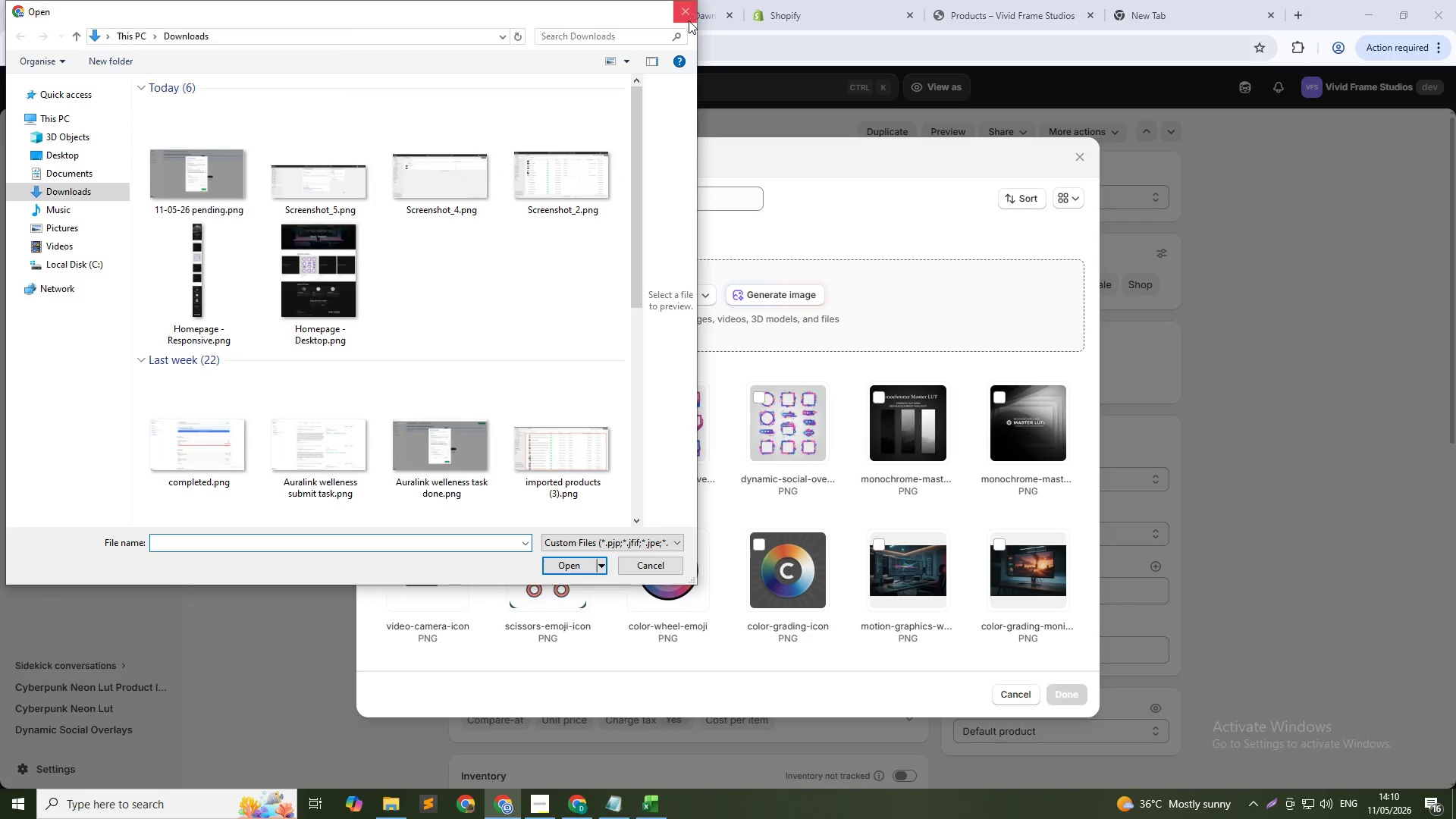 
left_click([689, 20])
 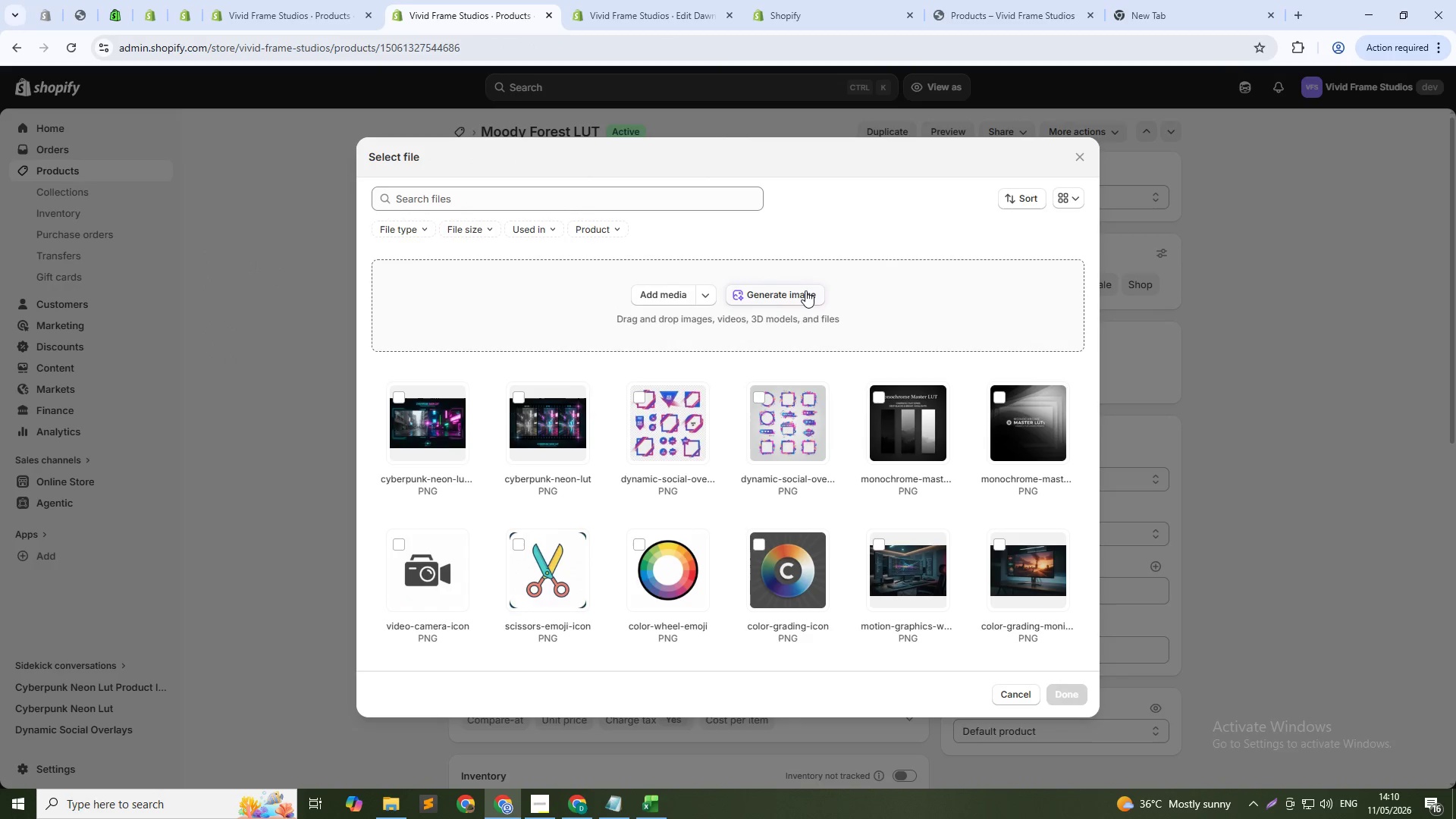 
left_click([805, 290])
 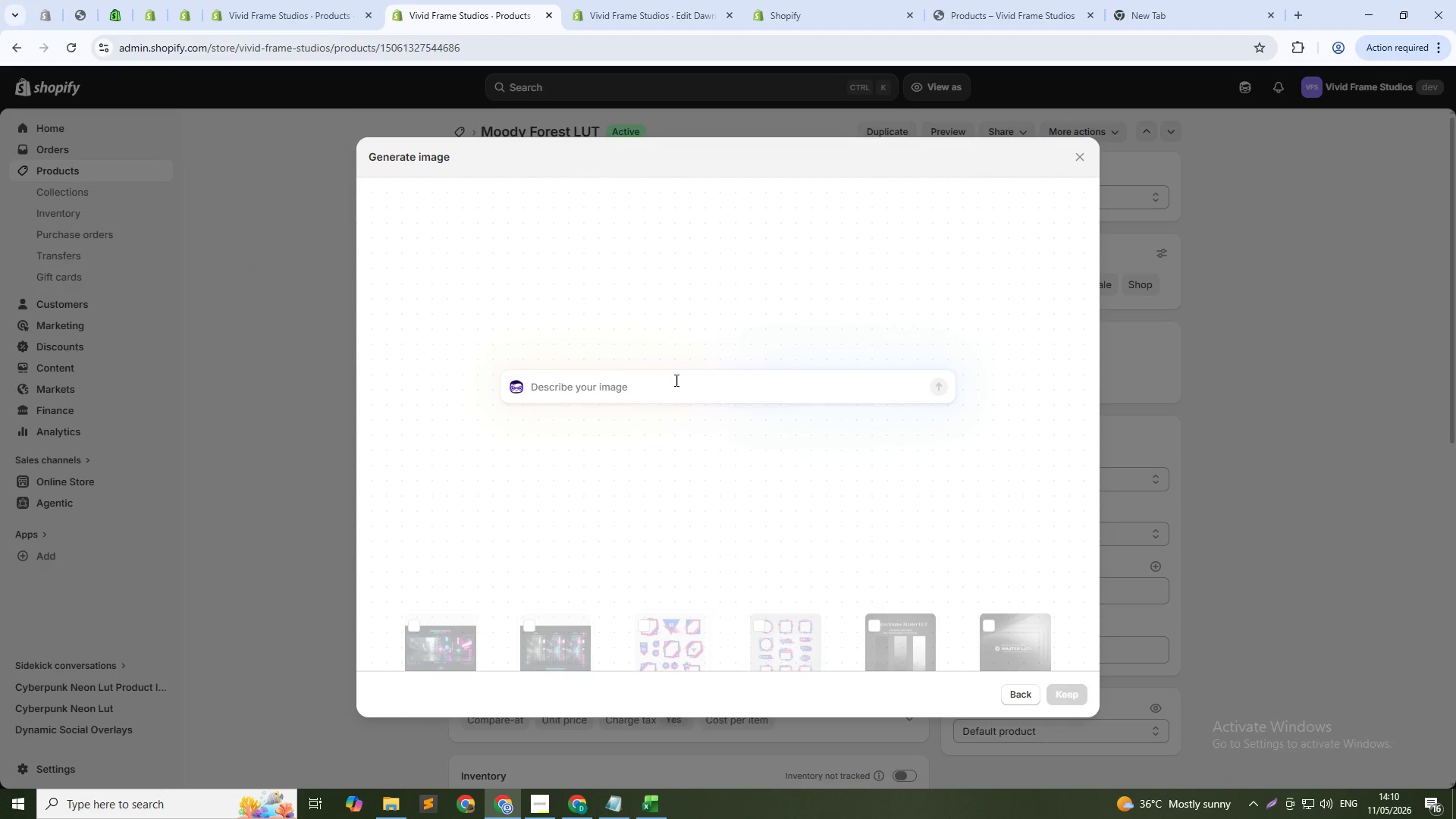 
left_click_drag(start_coordinate=[675, 380], to_coordinate=[673, 386])
 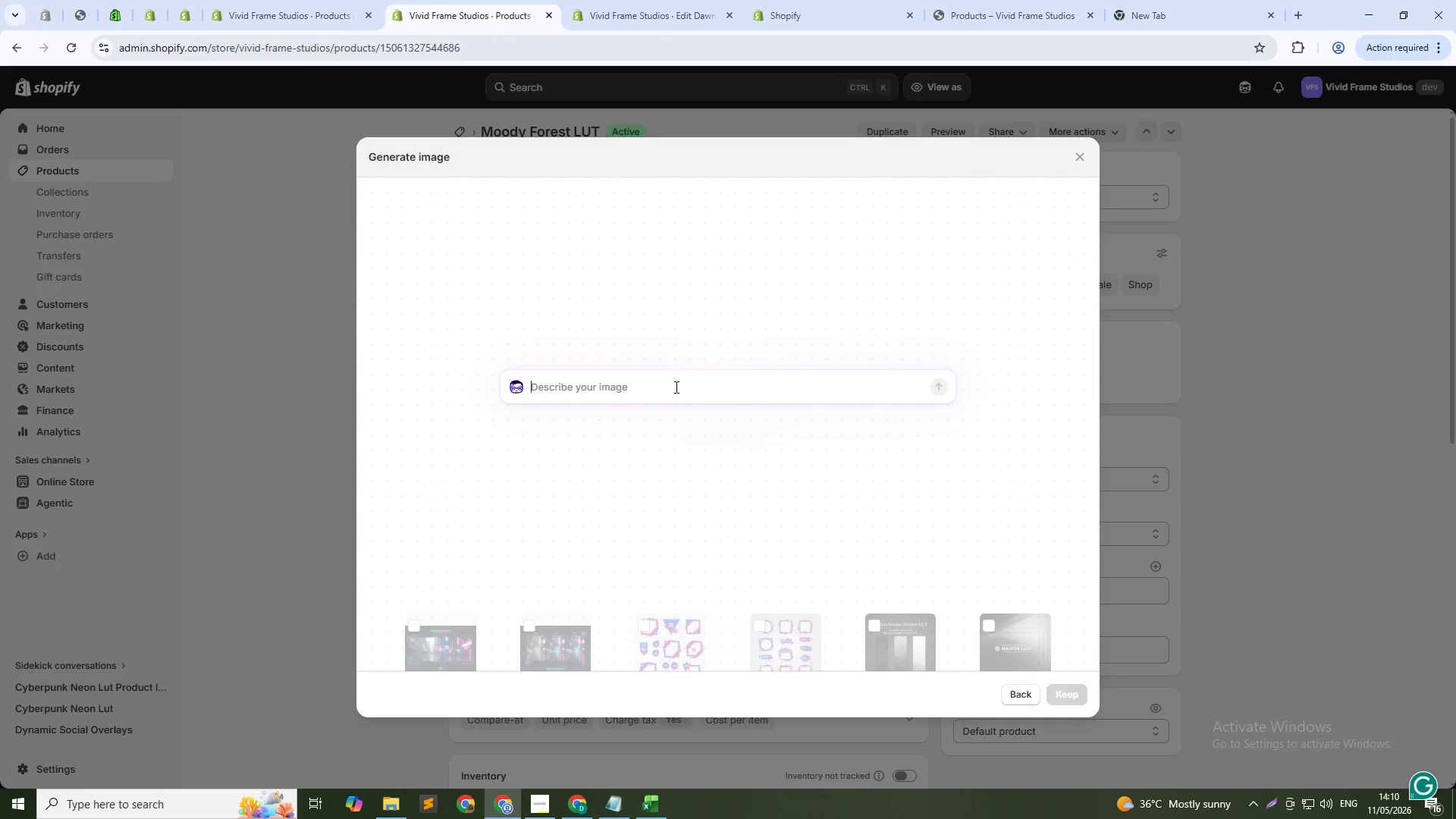 
key(Control+V)
 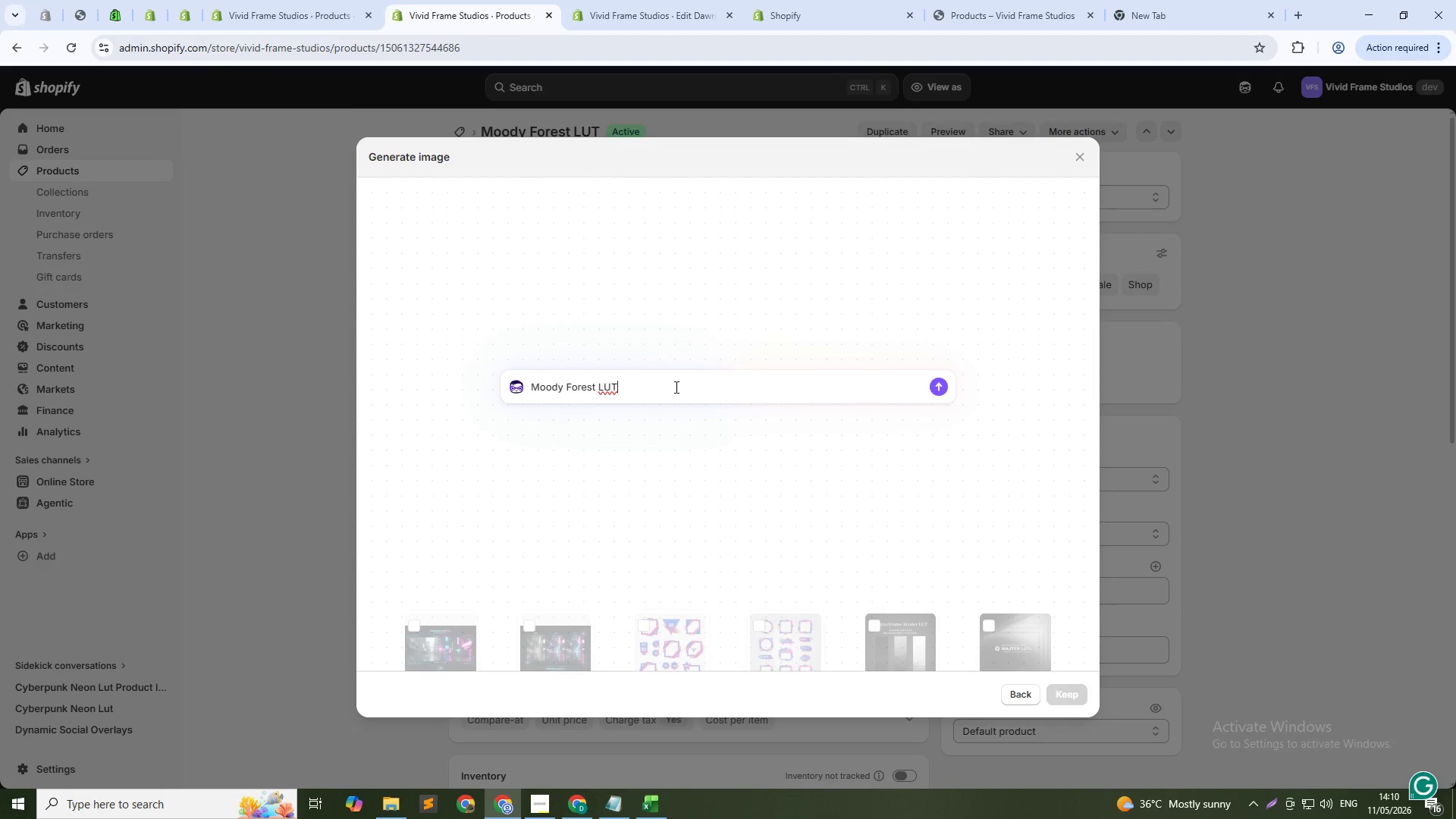 
key(NumpadEnter)
 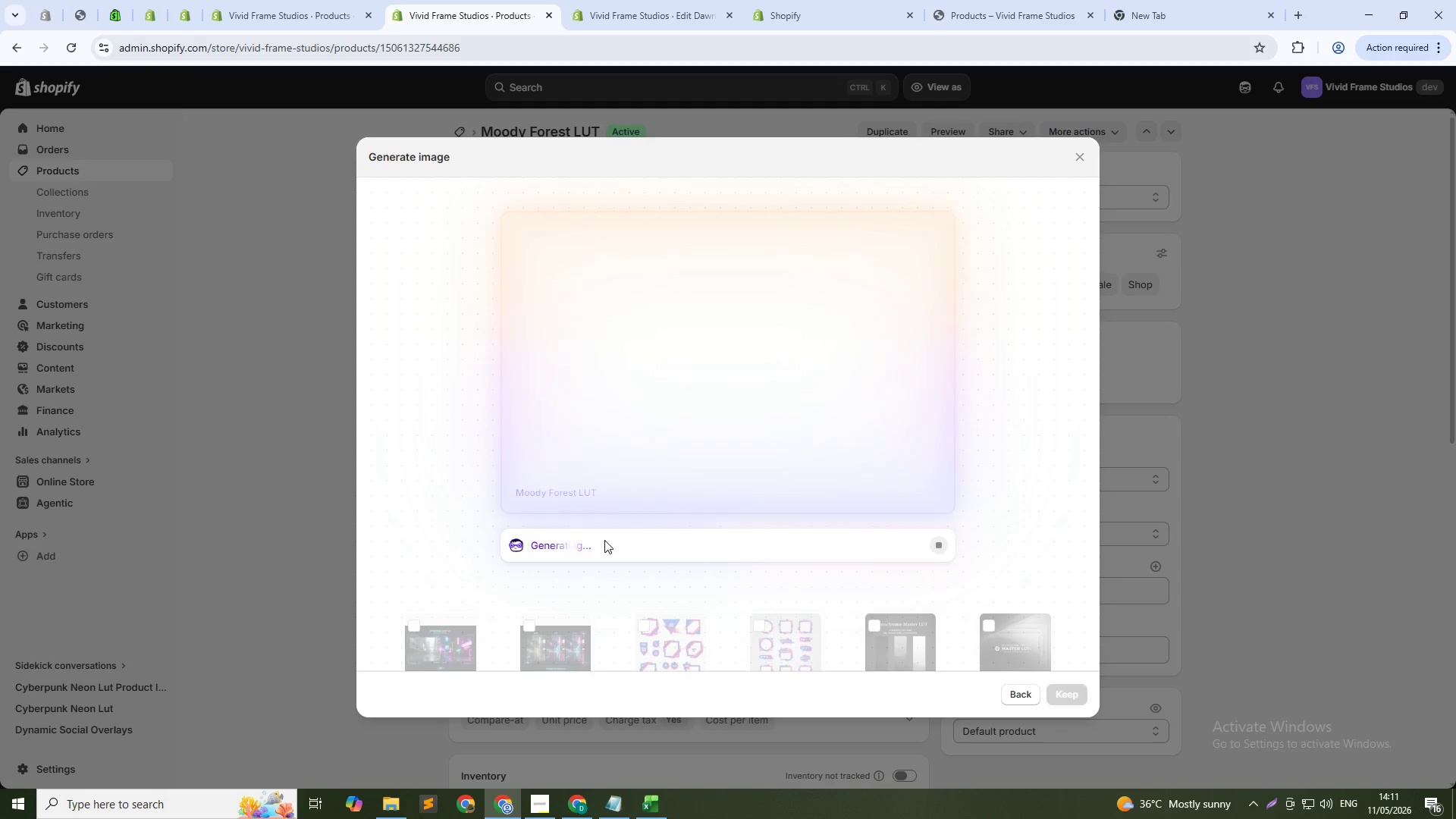 
wait(10.03)
 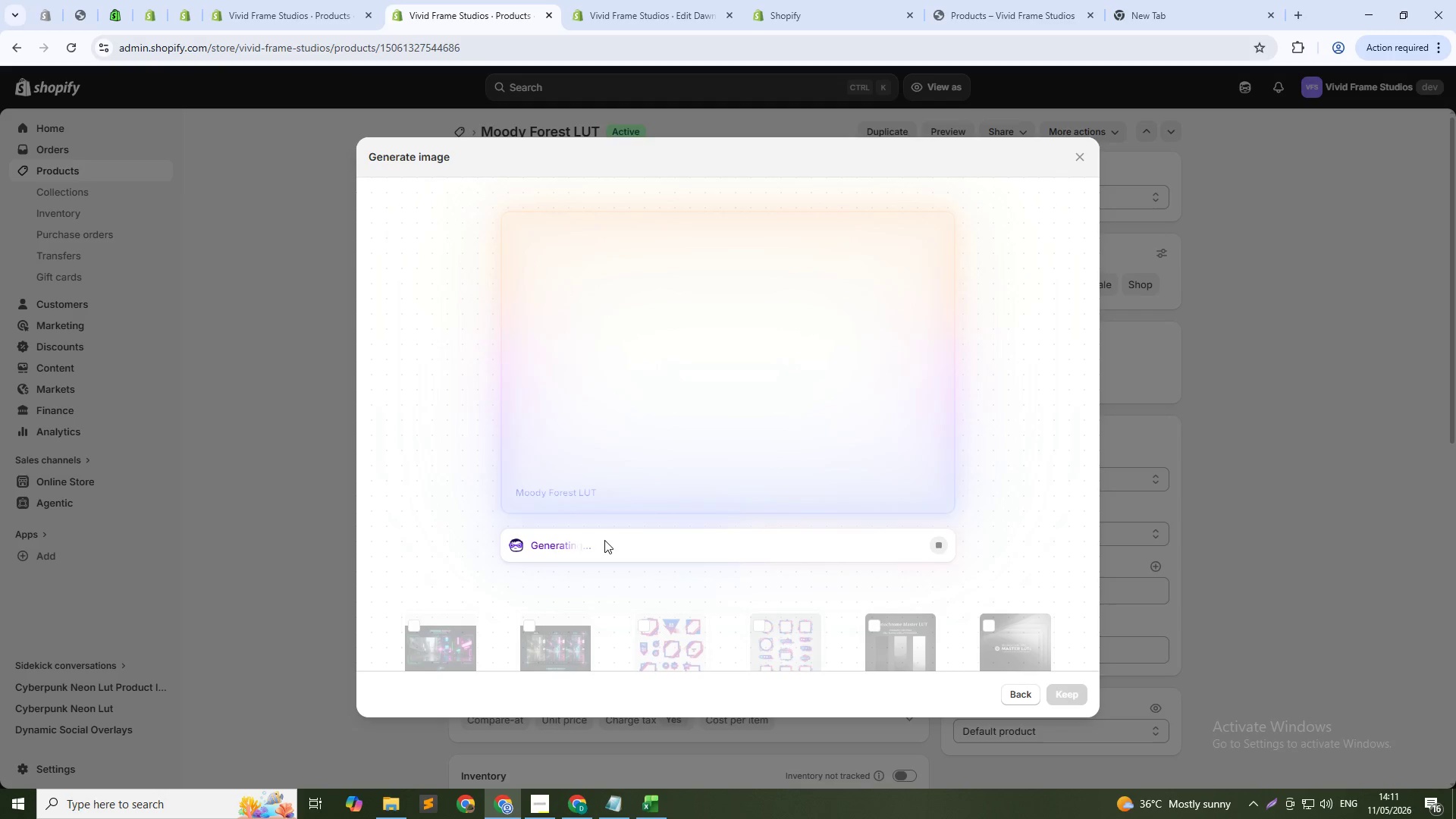 
key(Alt+Tab)
 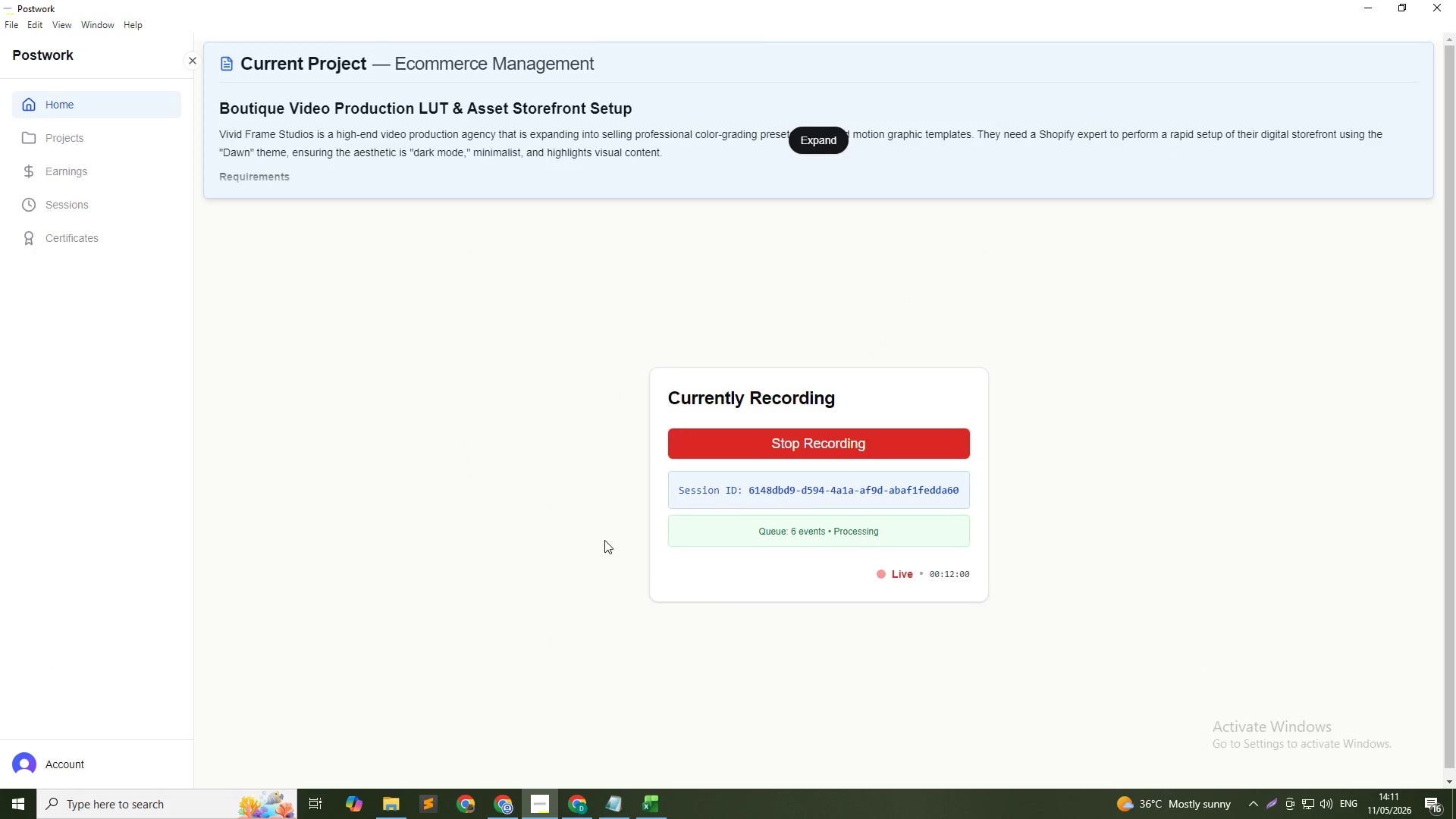 
hold_key(key=AltLeft, duration=0.66)